 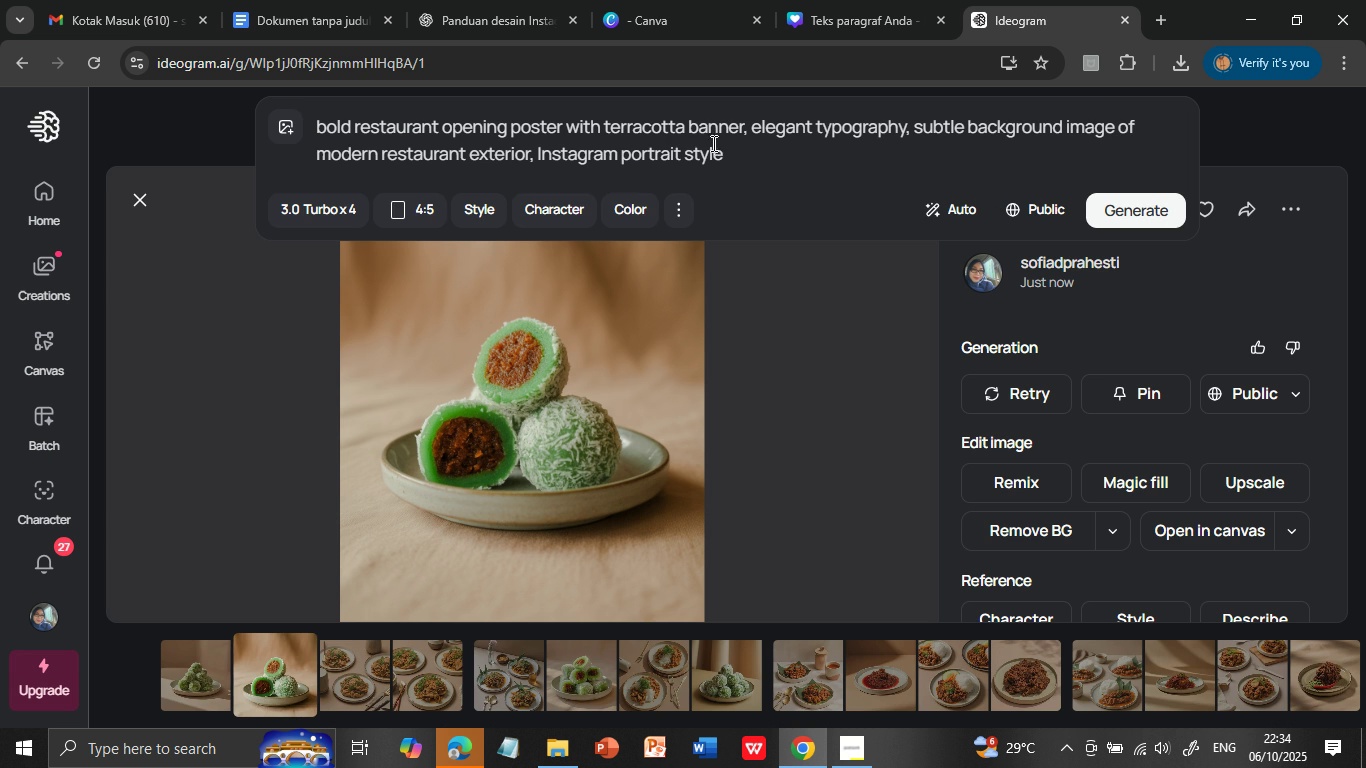 
left_click([1131, 210])
 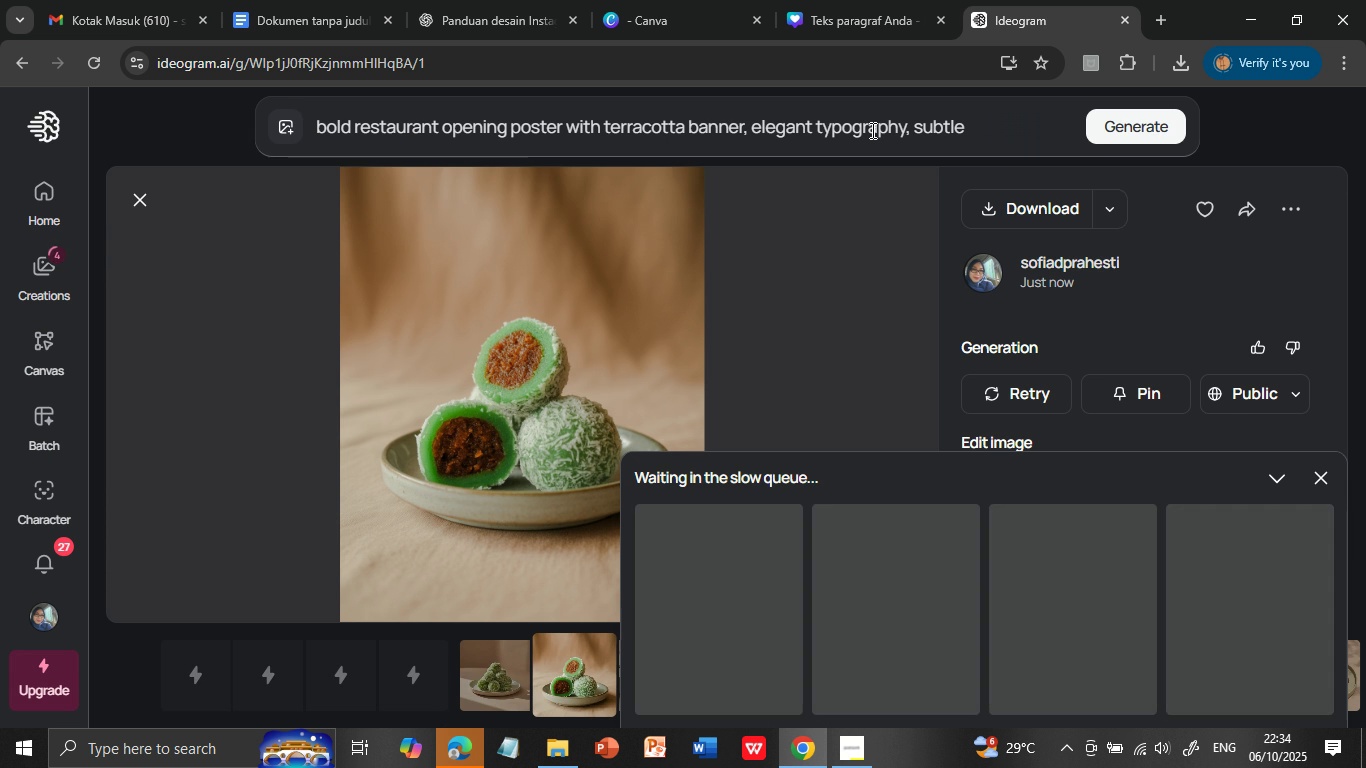 
left_click([889, 127])
 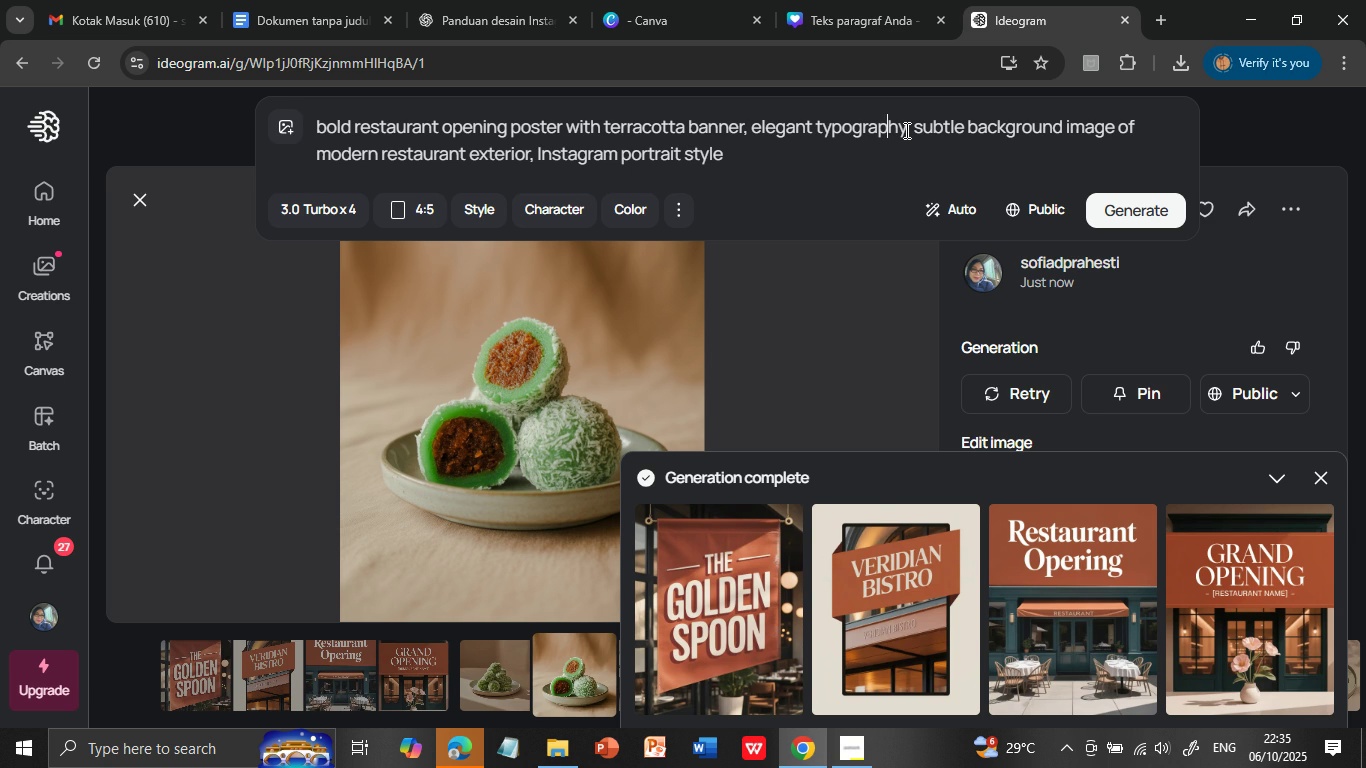 
wait(39.73)
 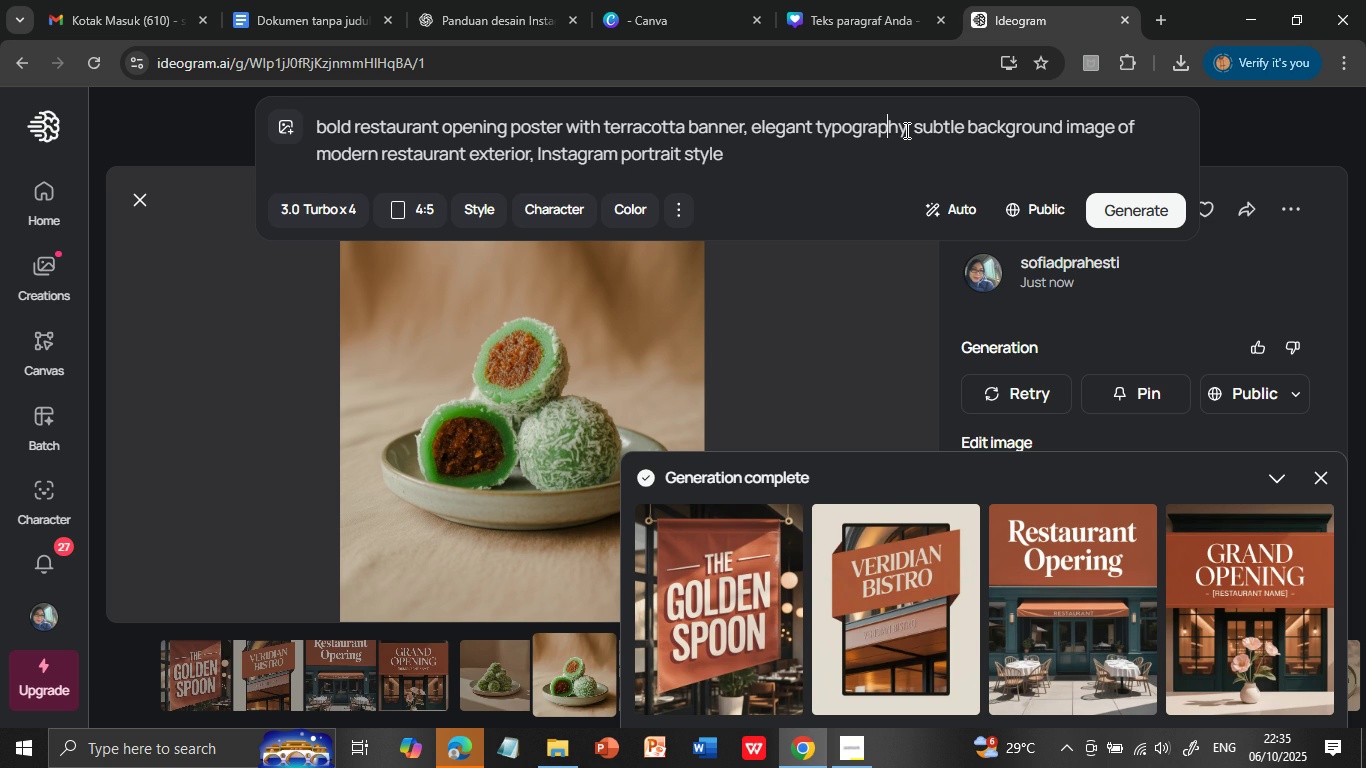 
left_click([1245, 607])
 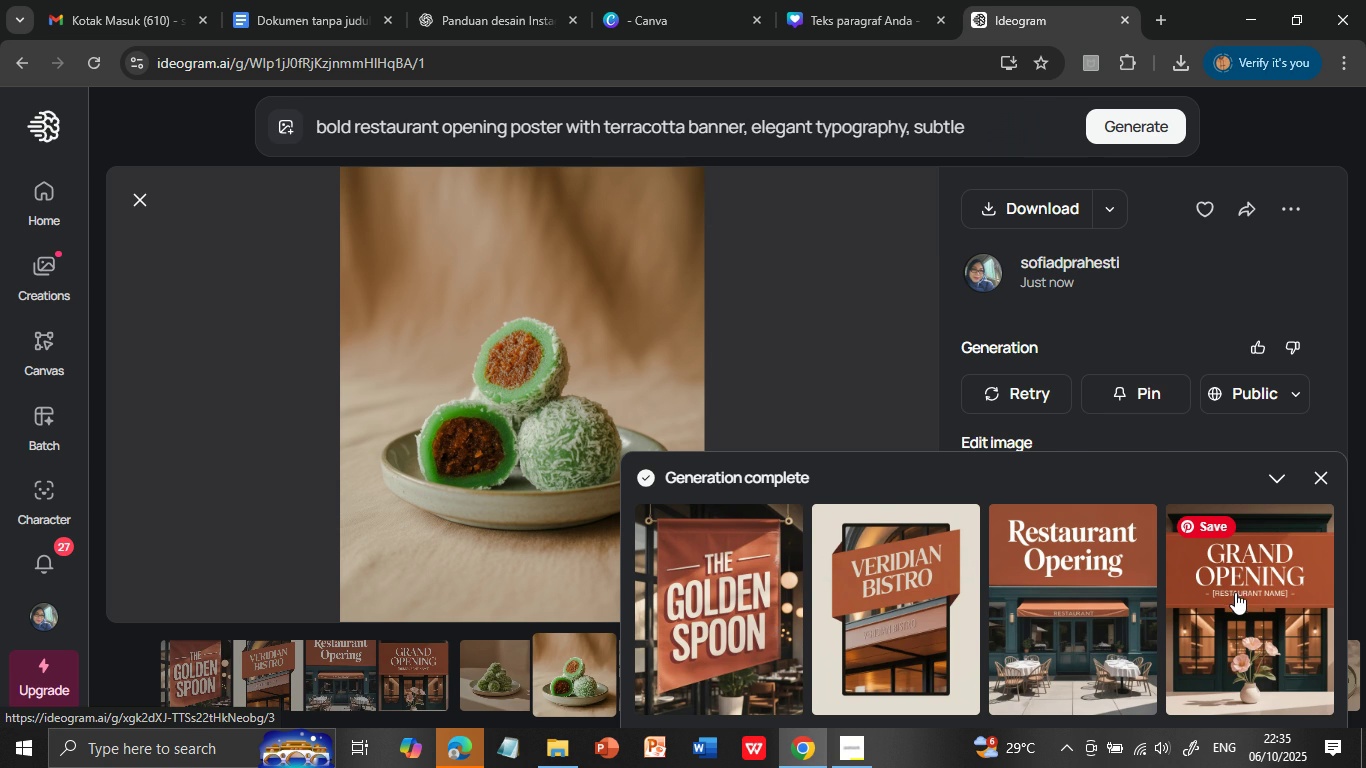 
wait(6.97)
 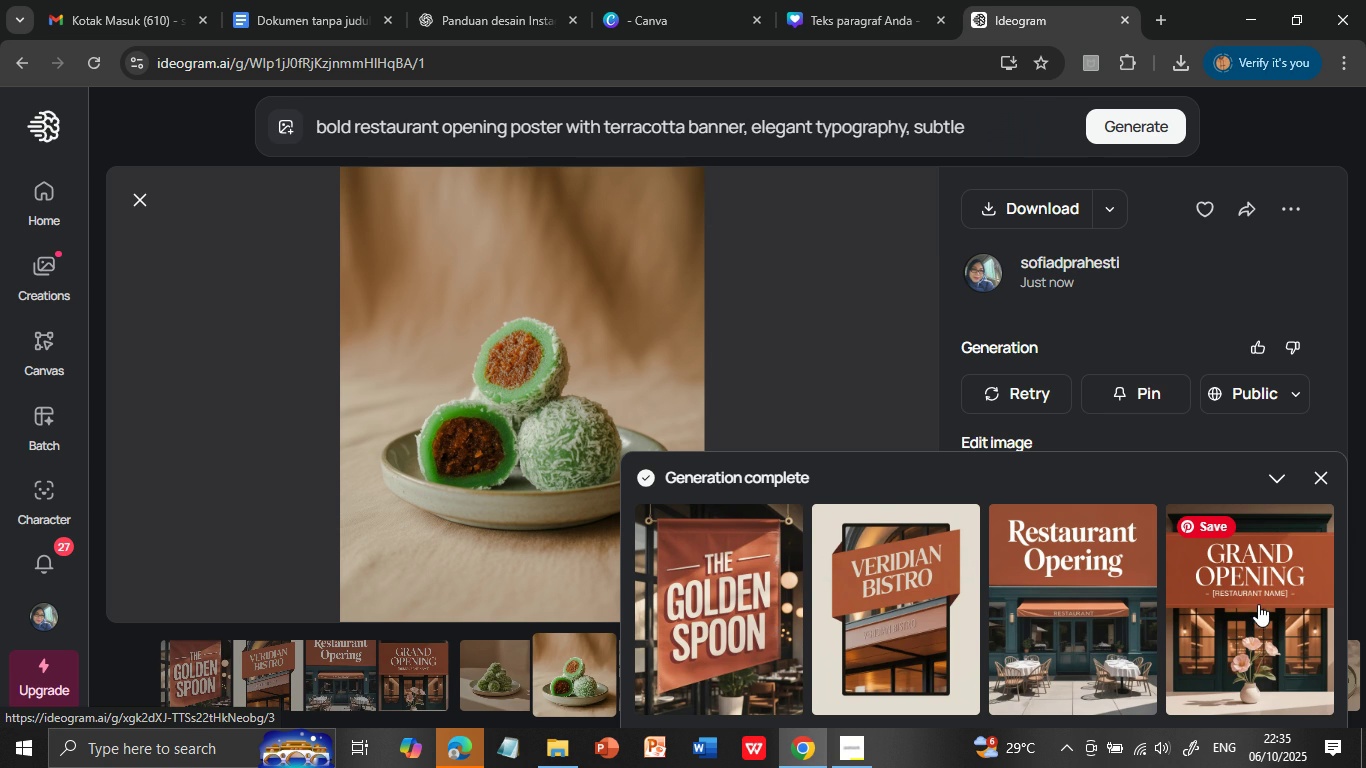 
left_click([1239, 590])
 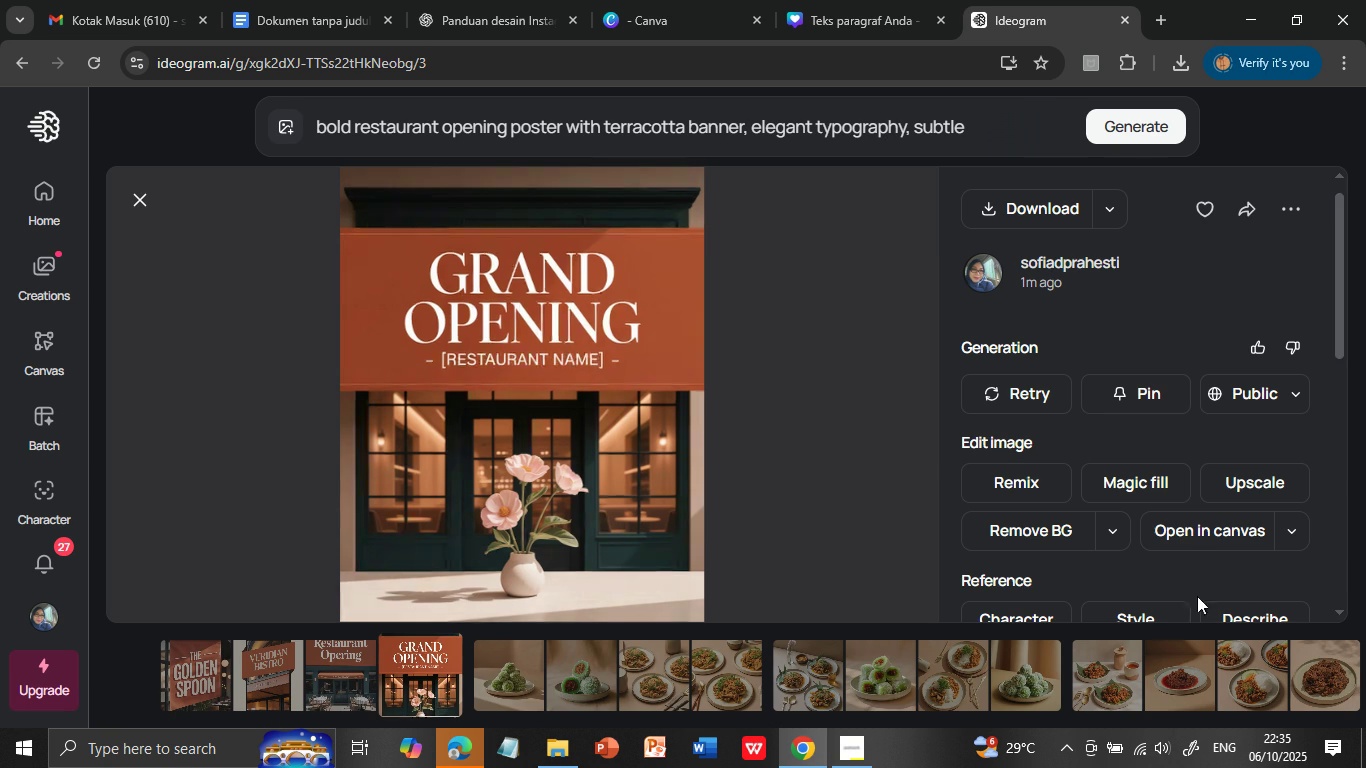 
mouse_move([1182, 589])
 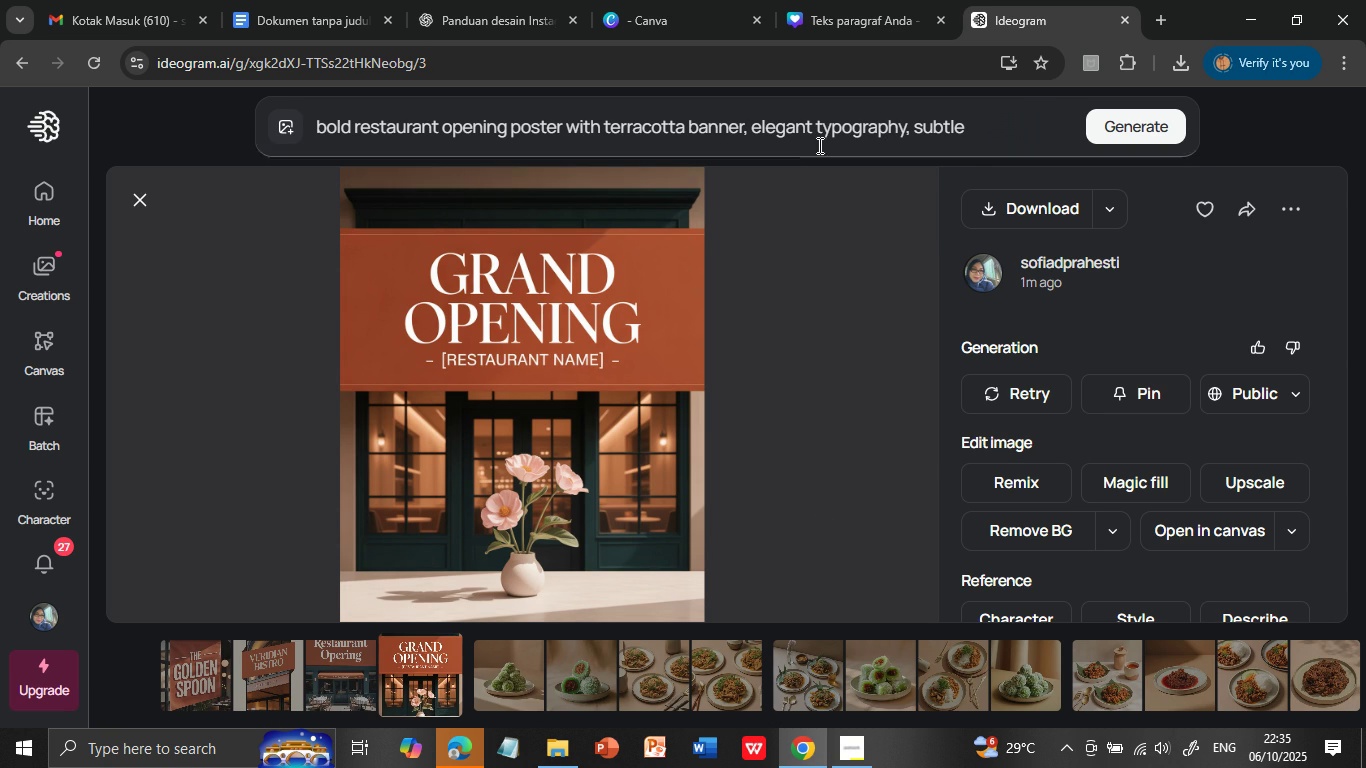 
left_click([823, 129])
 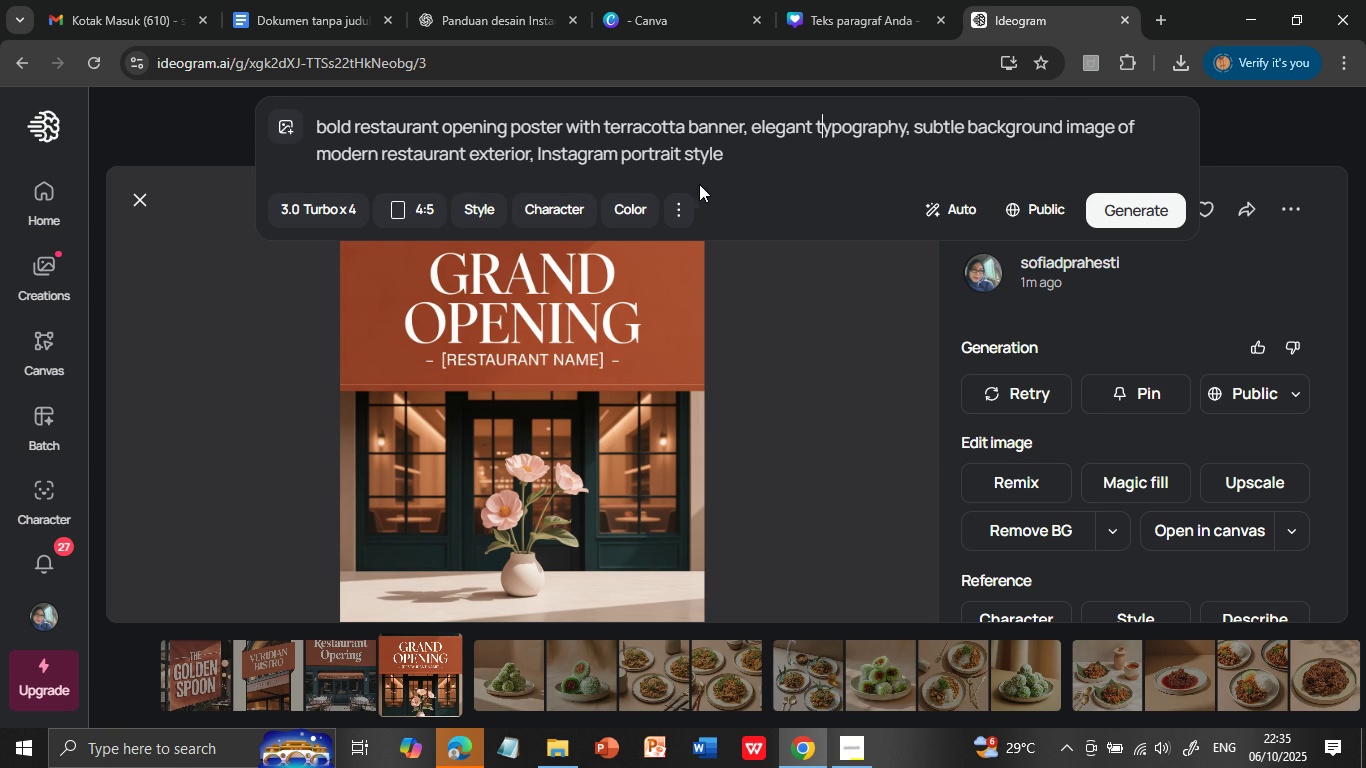 
left_click([727, 152])
 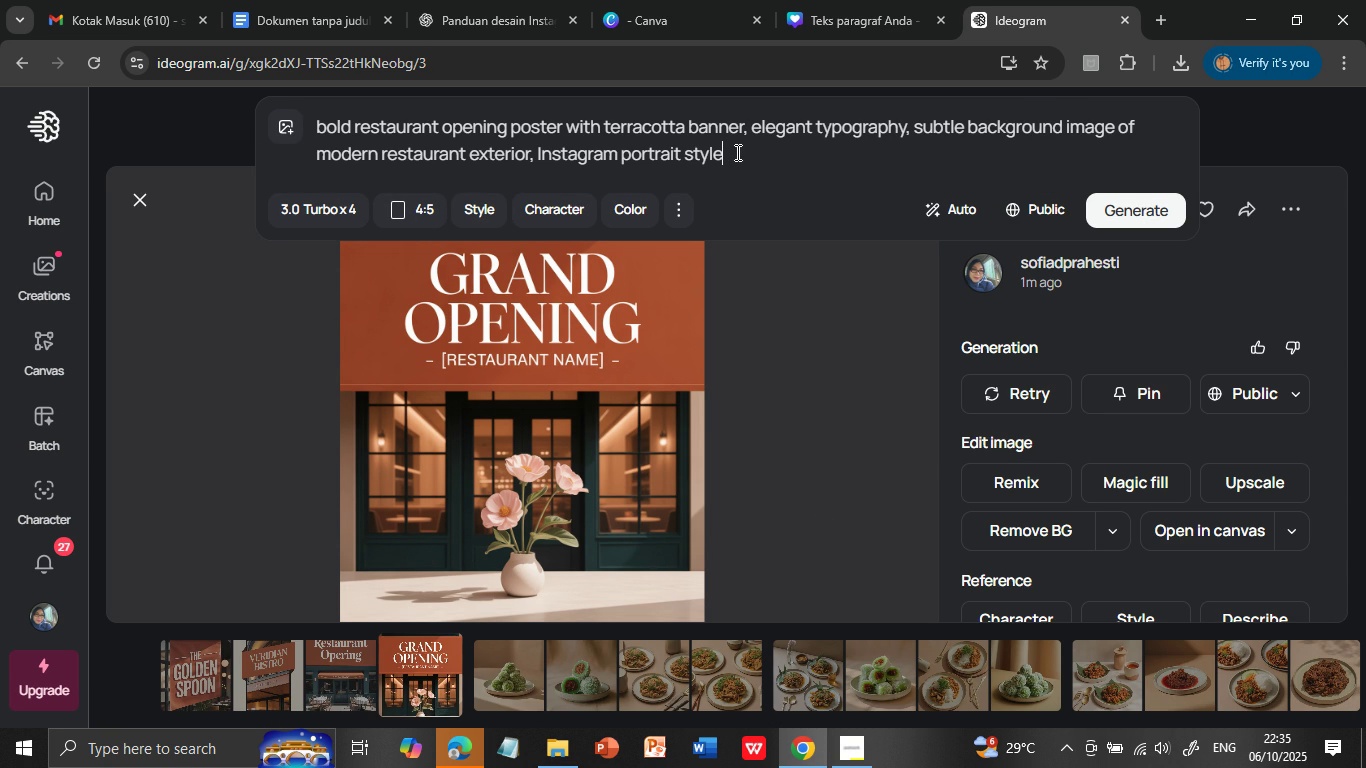 
type(,notet)